 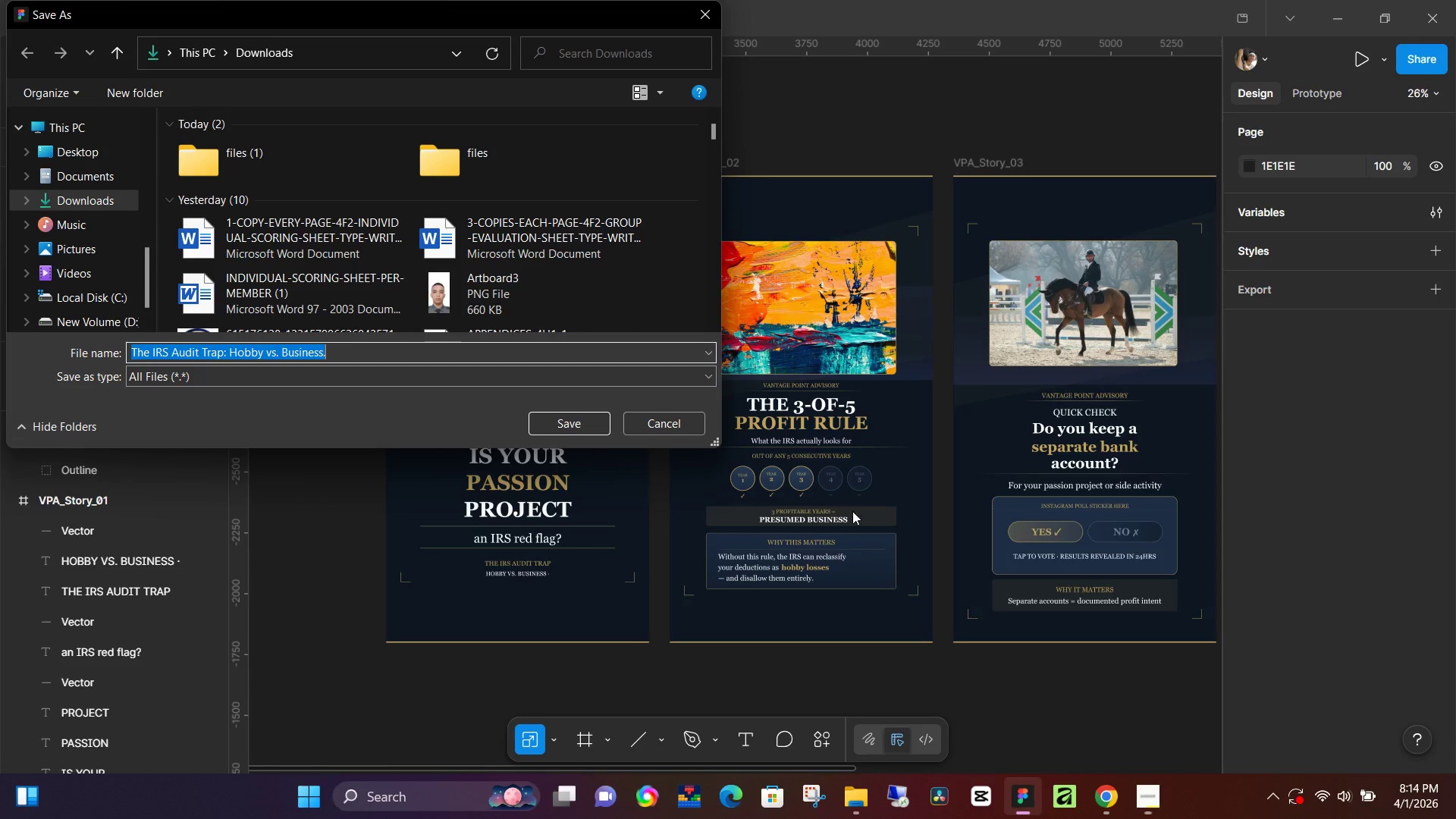 
key(Control+C)
 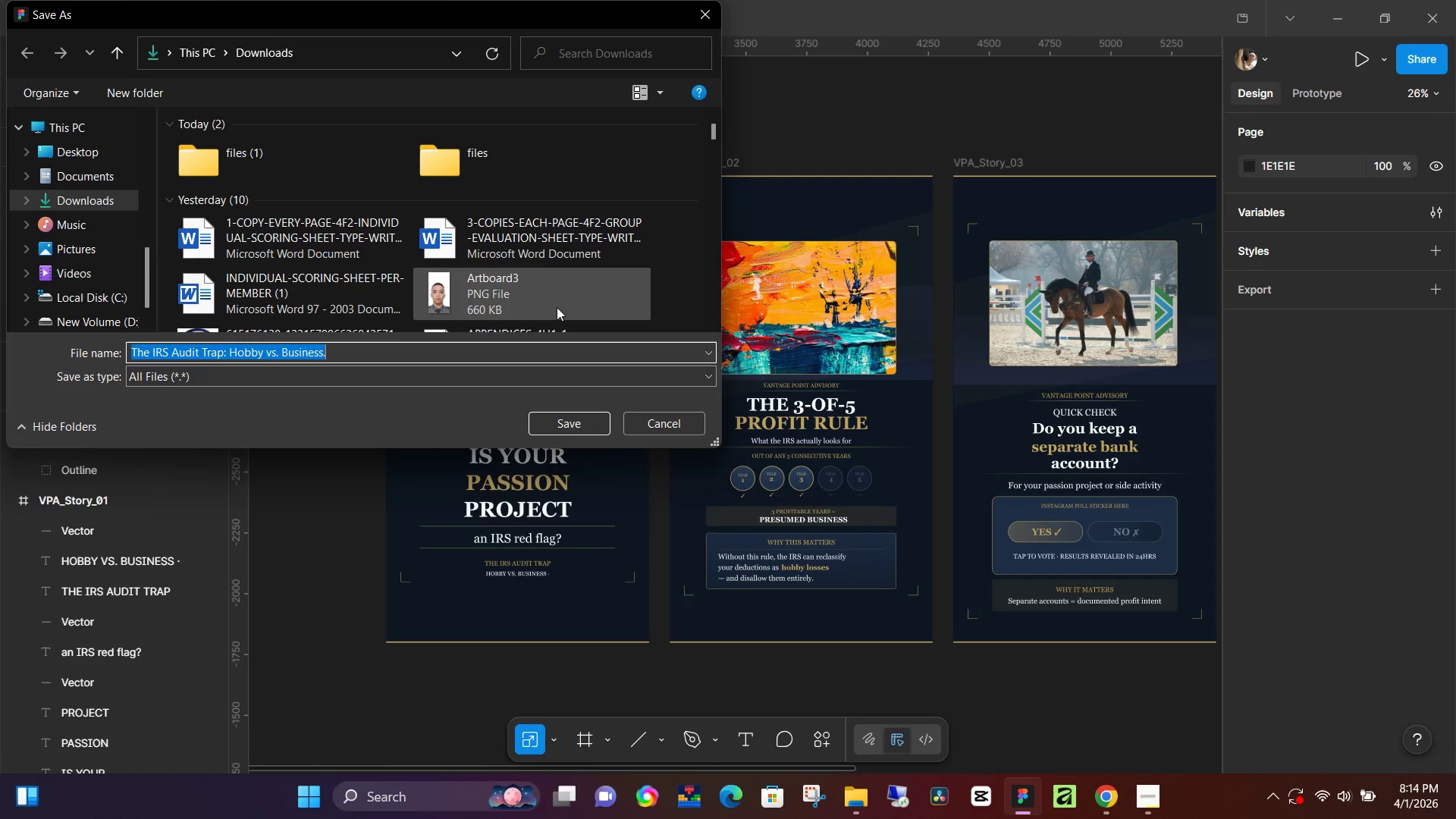 
key(Control+C)
 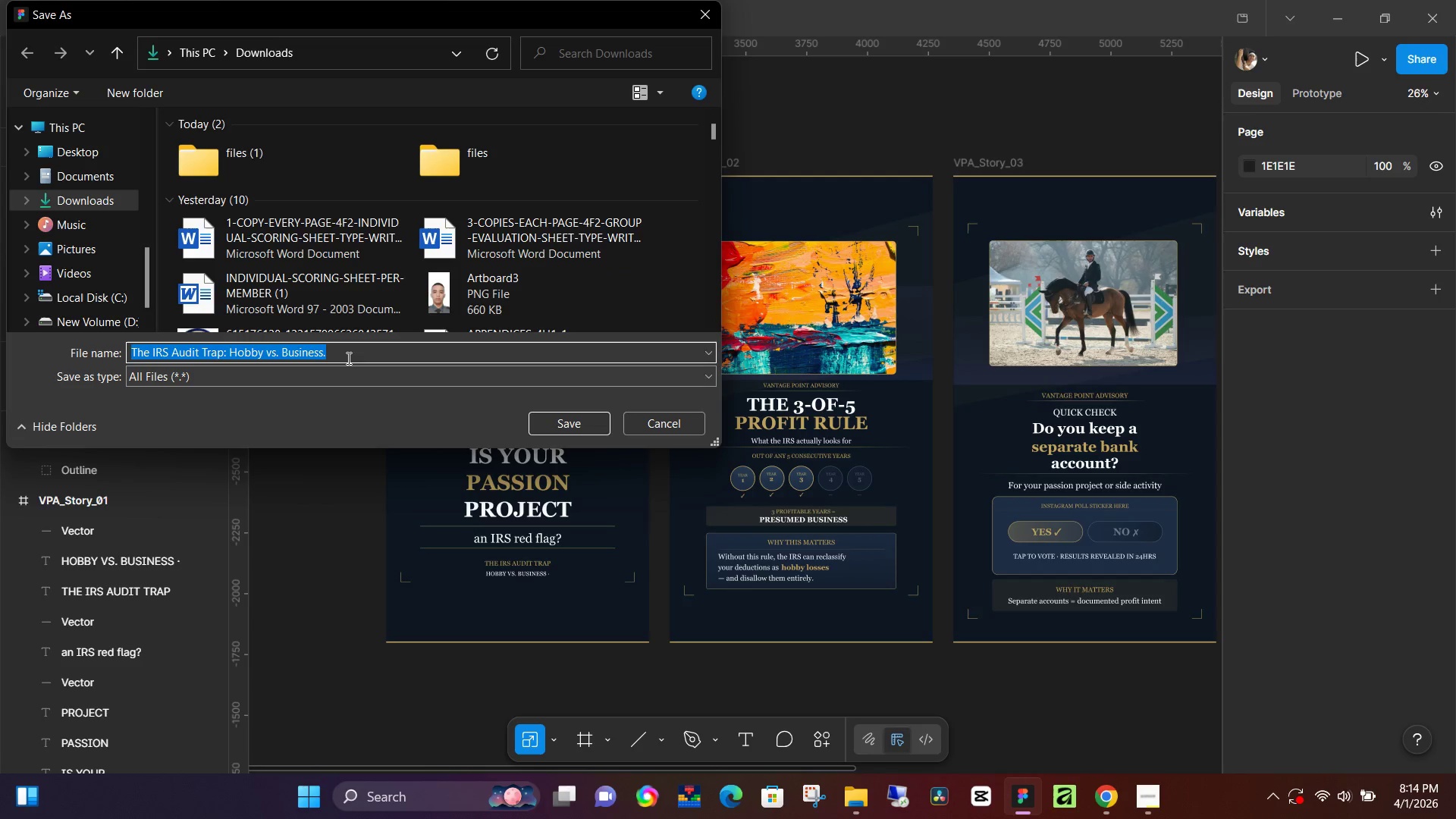 
key(Control+V)
 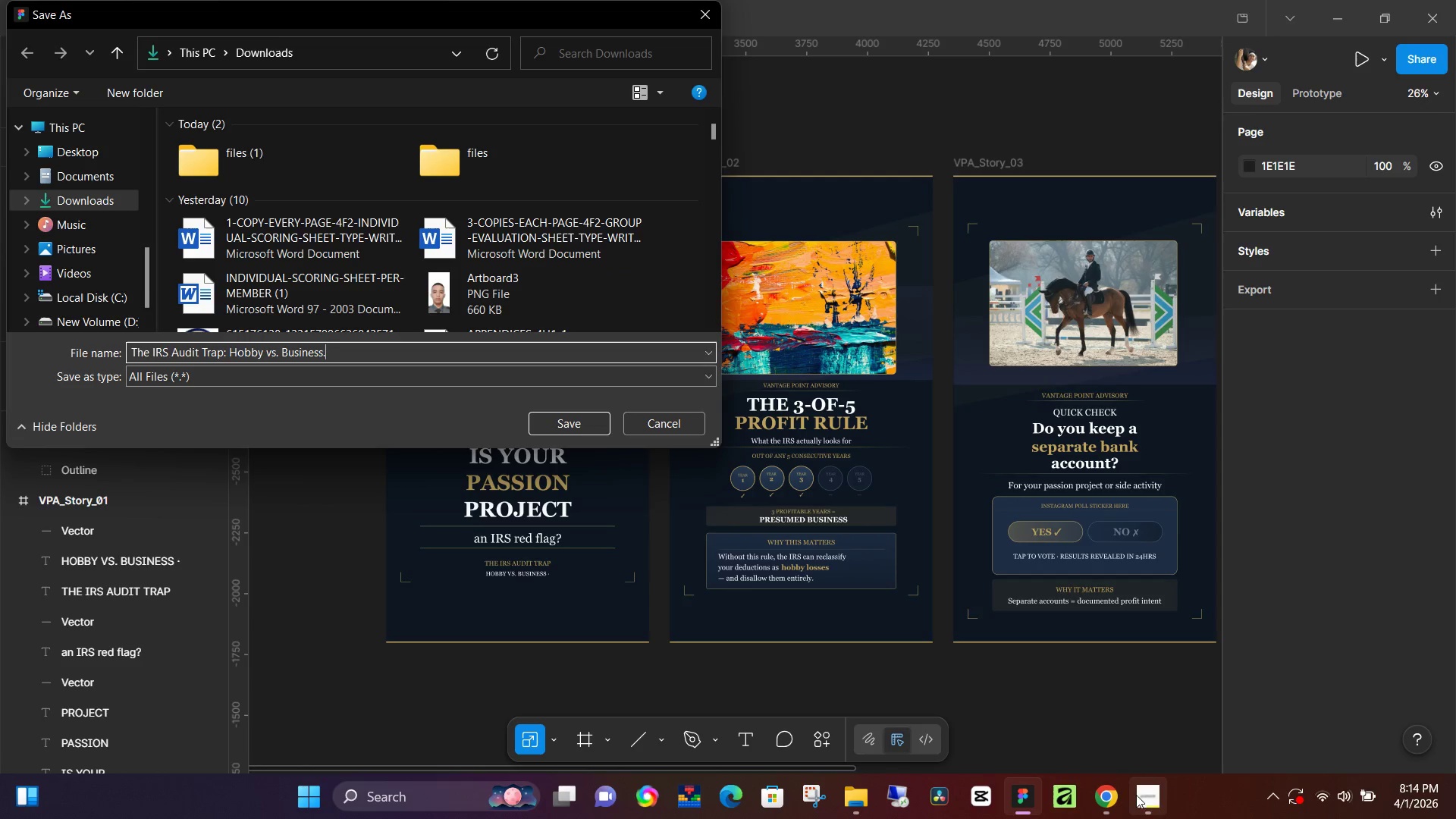 
left_click([1158, 795])